 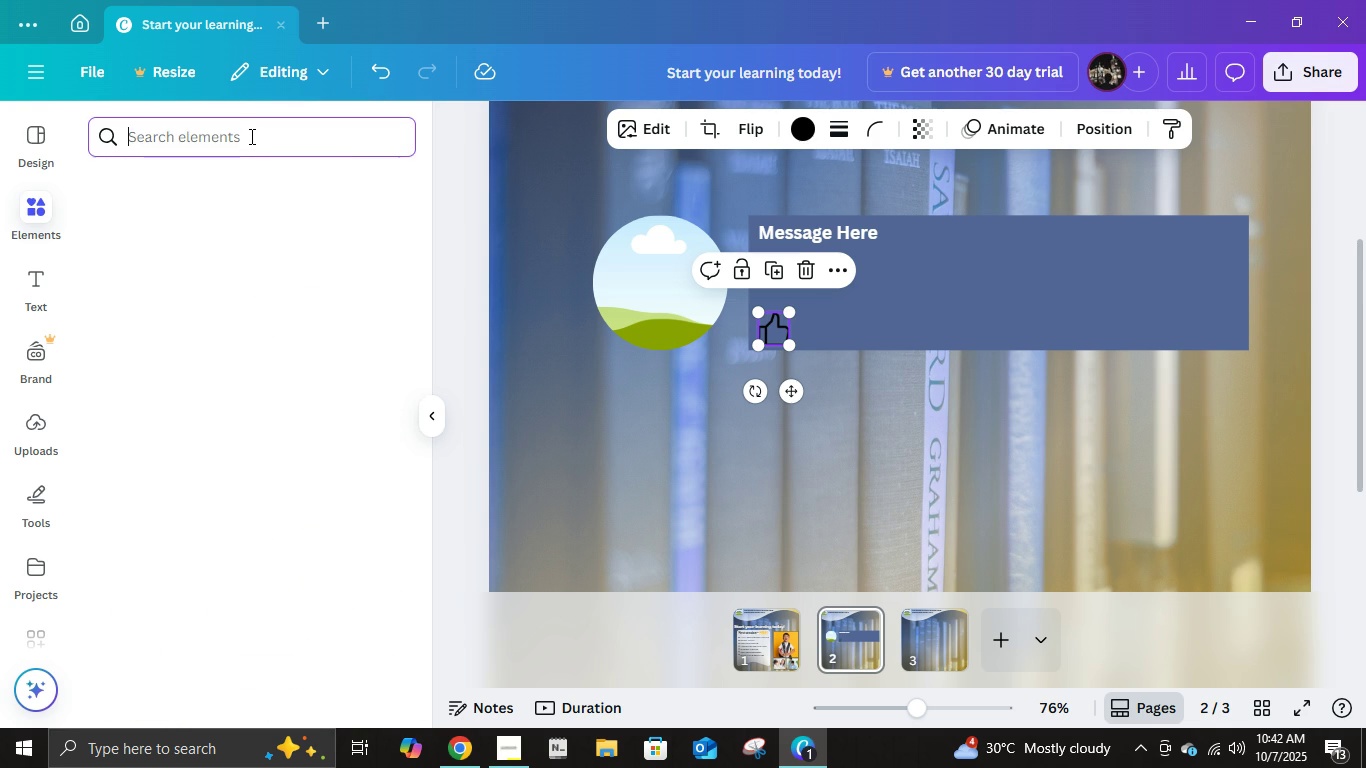 
type(comment)
 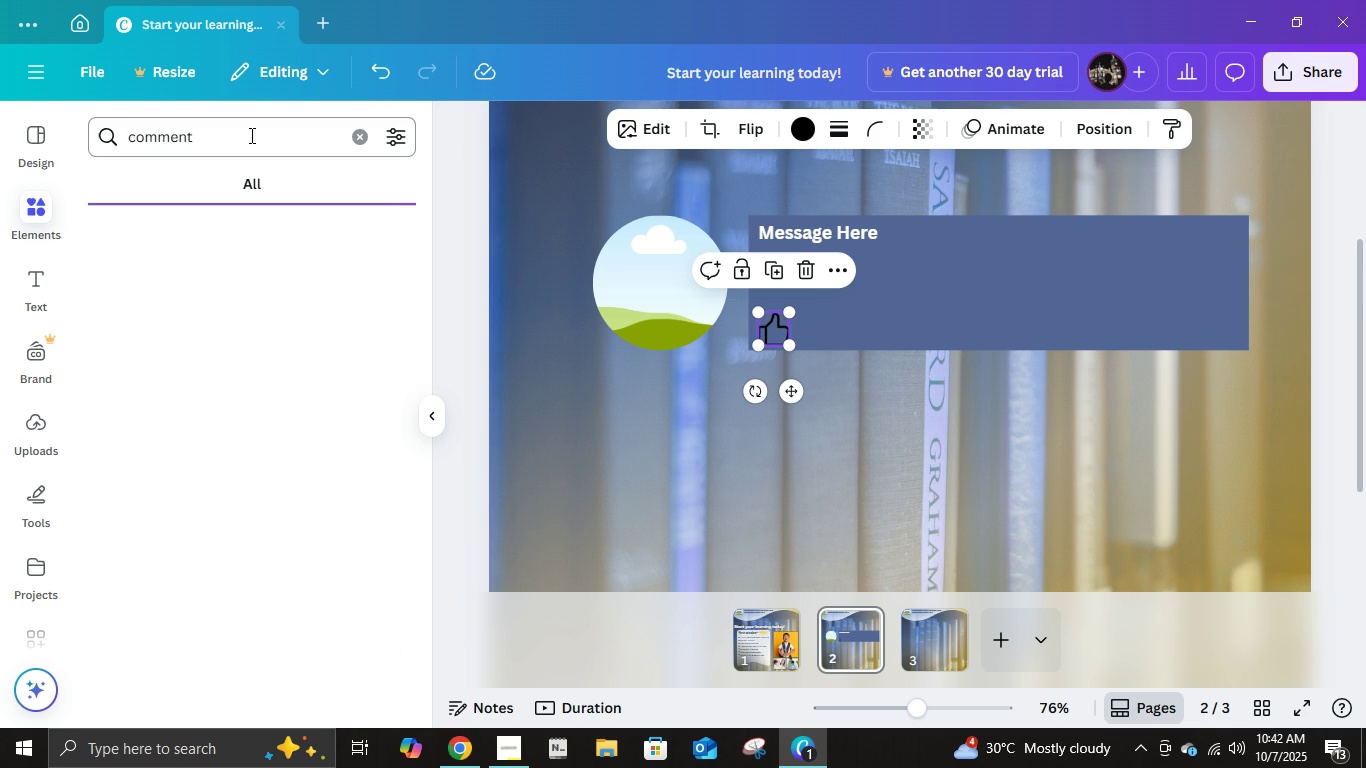 
key(Enter)
 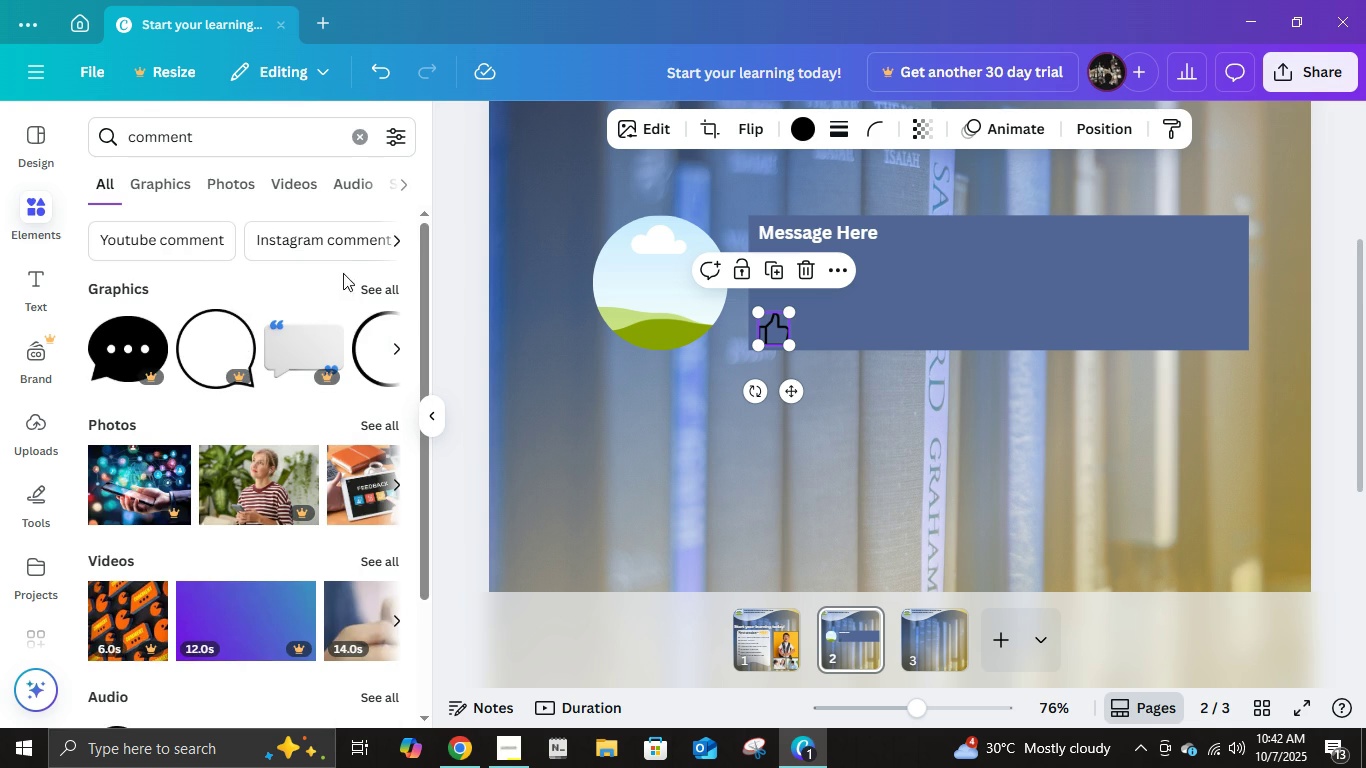 
left_click([364, 280])
 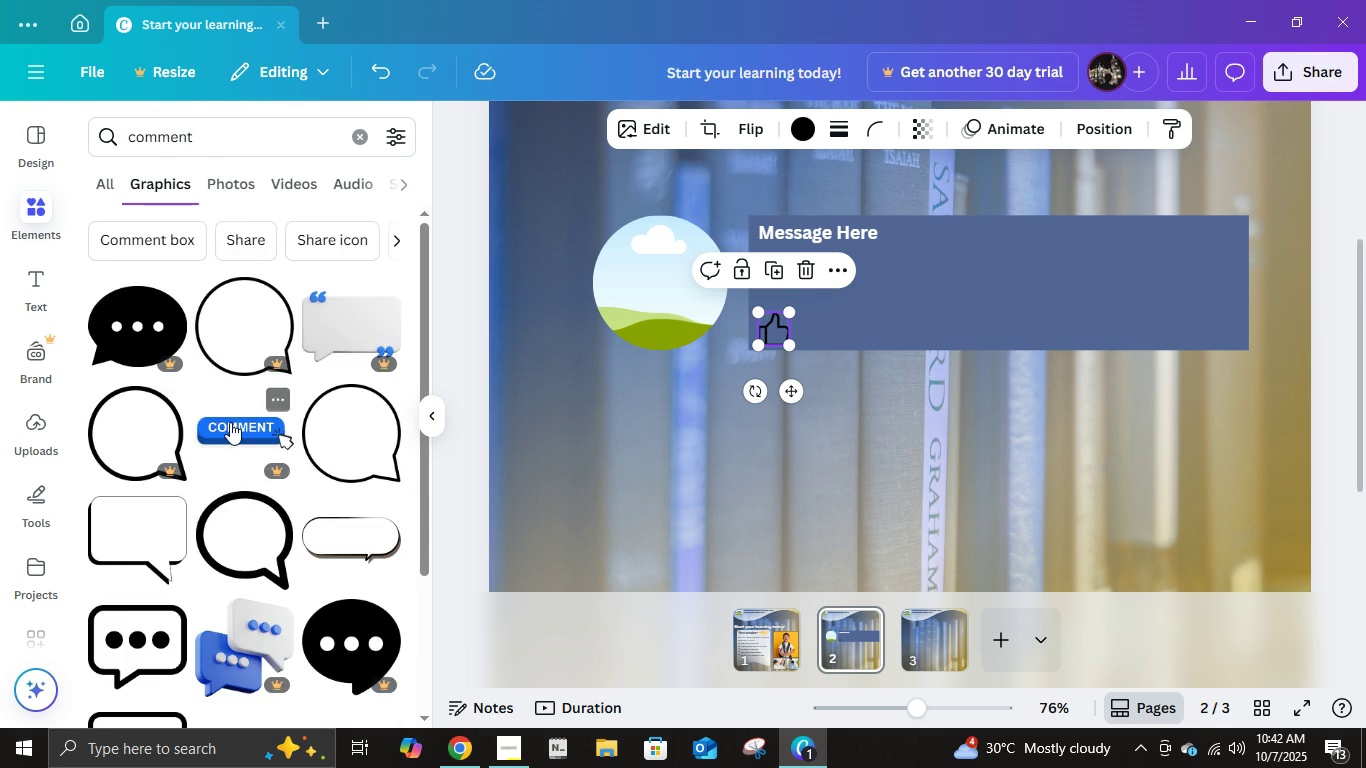 
scroll: coordinate [357, 509], scroll_direction: down, amount: 10.0
 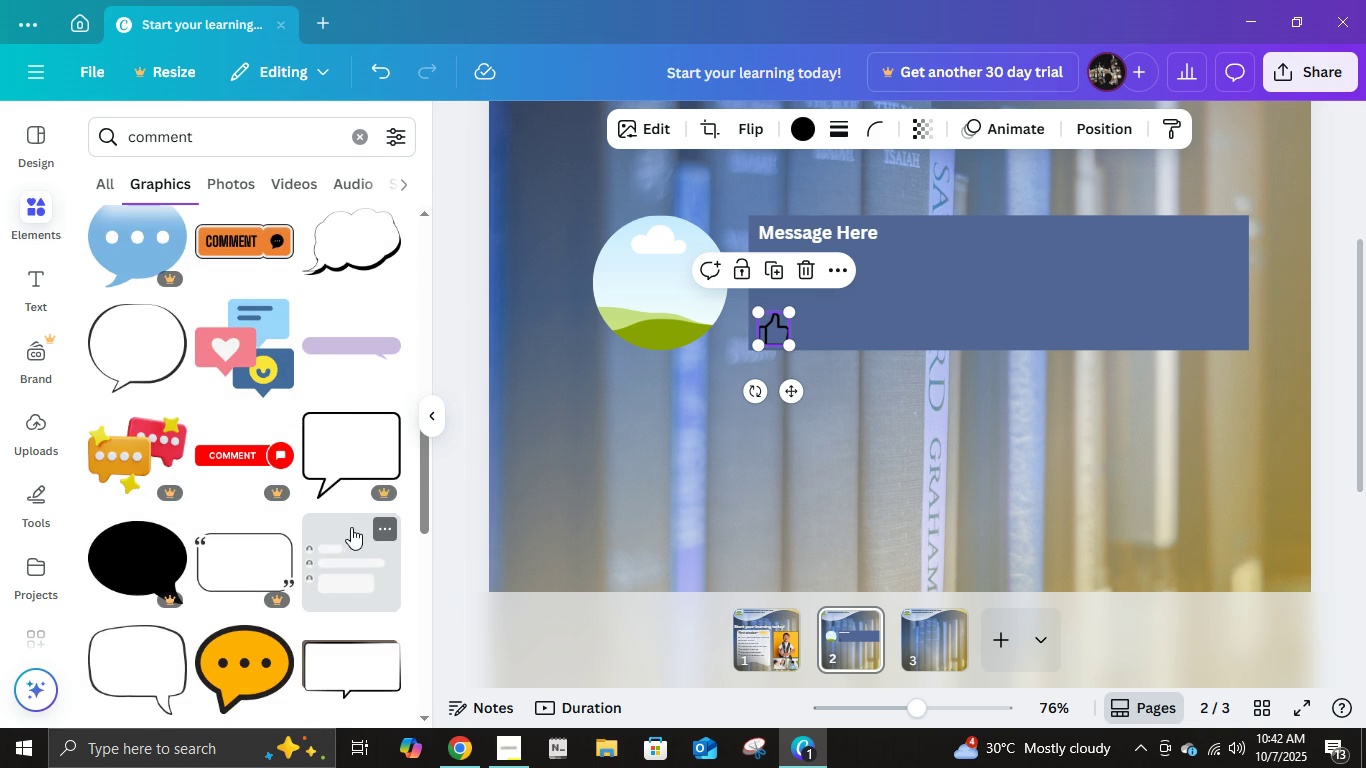 
scroll: coordinate [365, 511], scroll_direction: down, amount: 6.0
 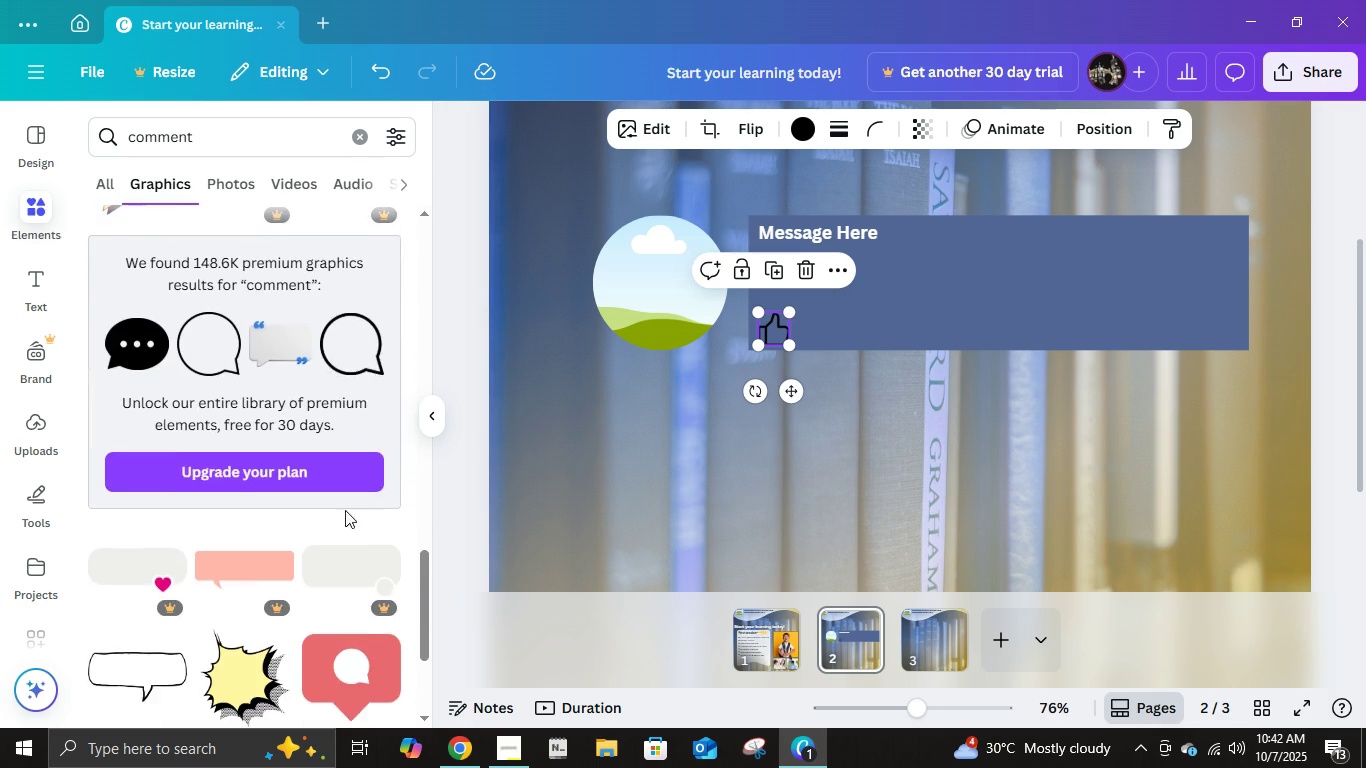 
scroll: coordinate [345, 510], scroll_direction: up, amount: 2.0
 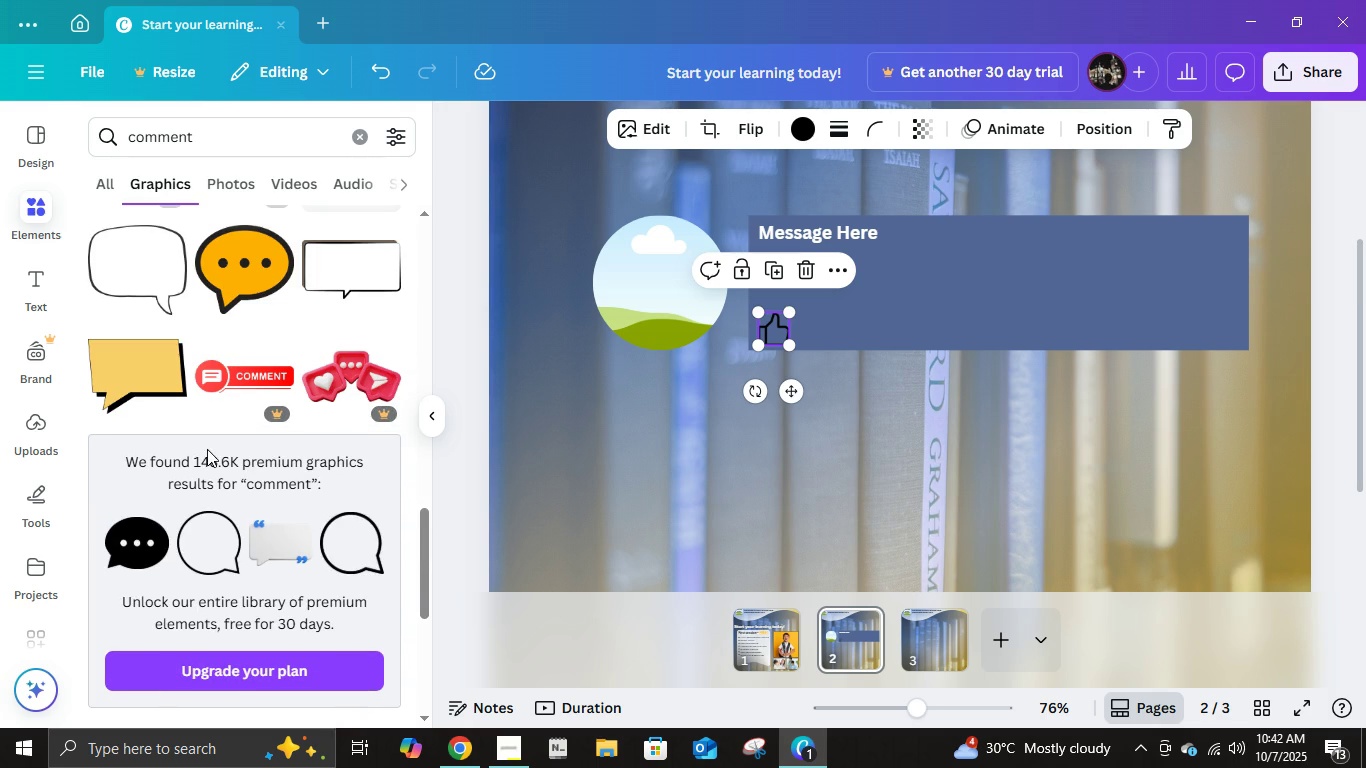 
scroll: coordinate [269, 453], scroll_direction: down, amount: 5.0
 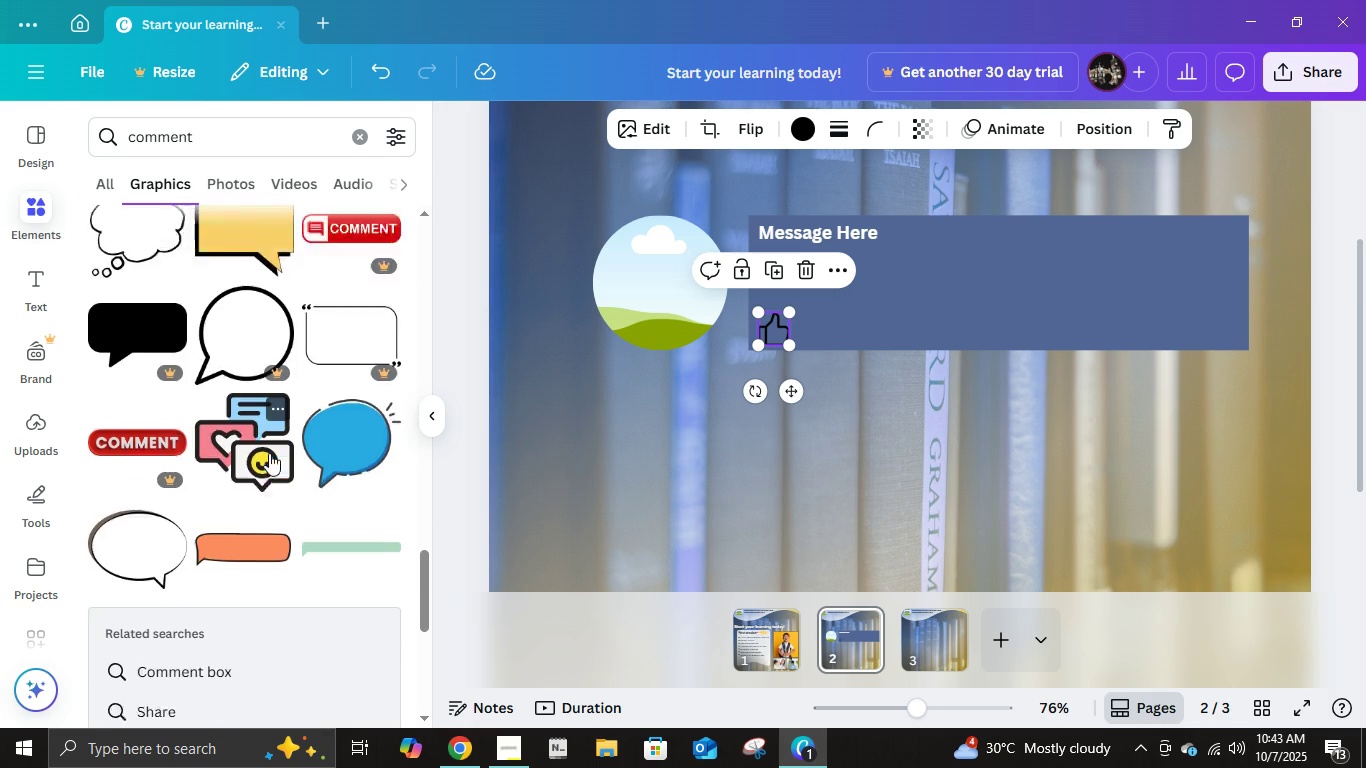 
scroll: coordinate [269, 453], scroll_direction: up, amount: 26.0
 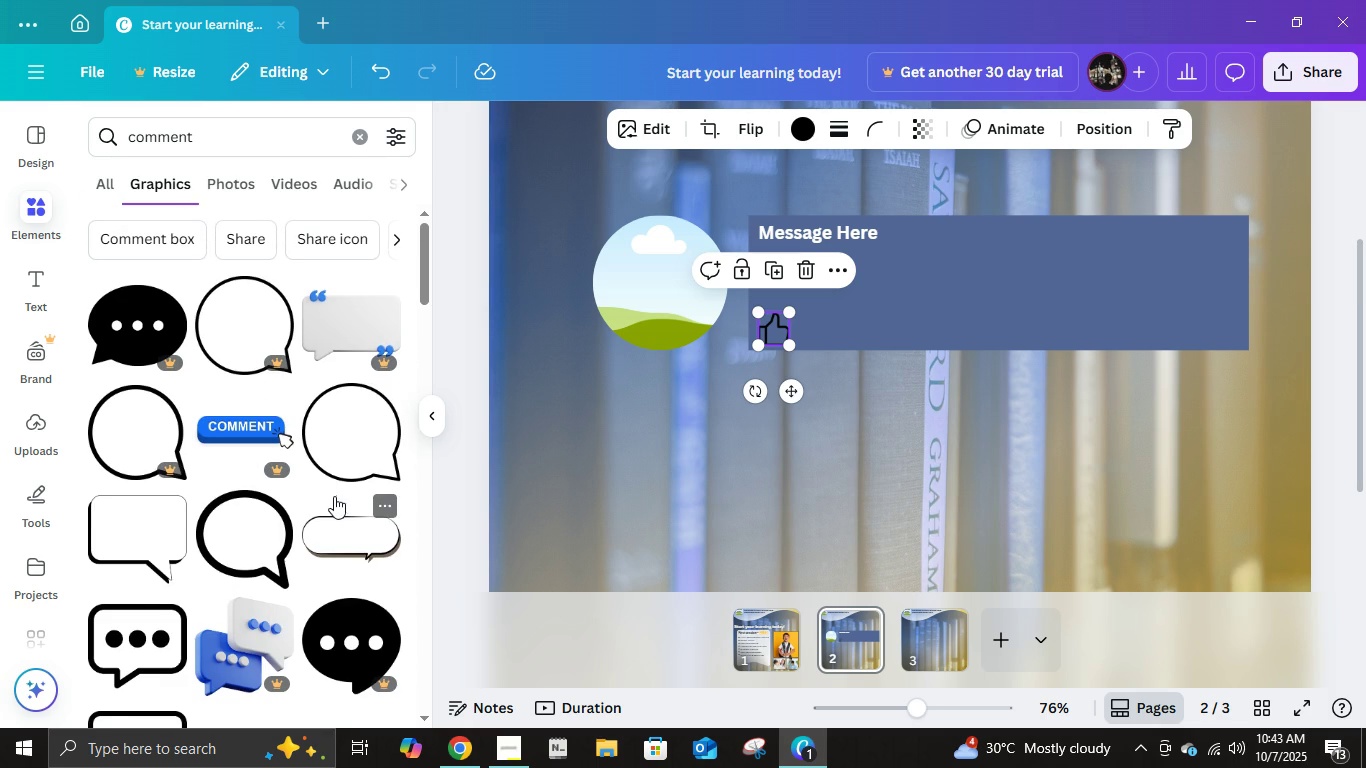 
scroll: coordinate [353, 478], scroll_direction: down, amount: 2.0
 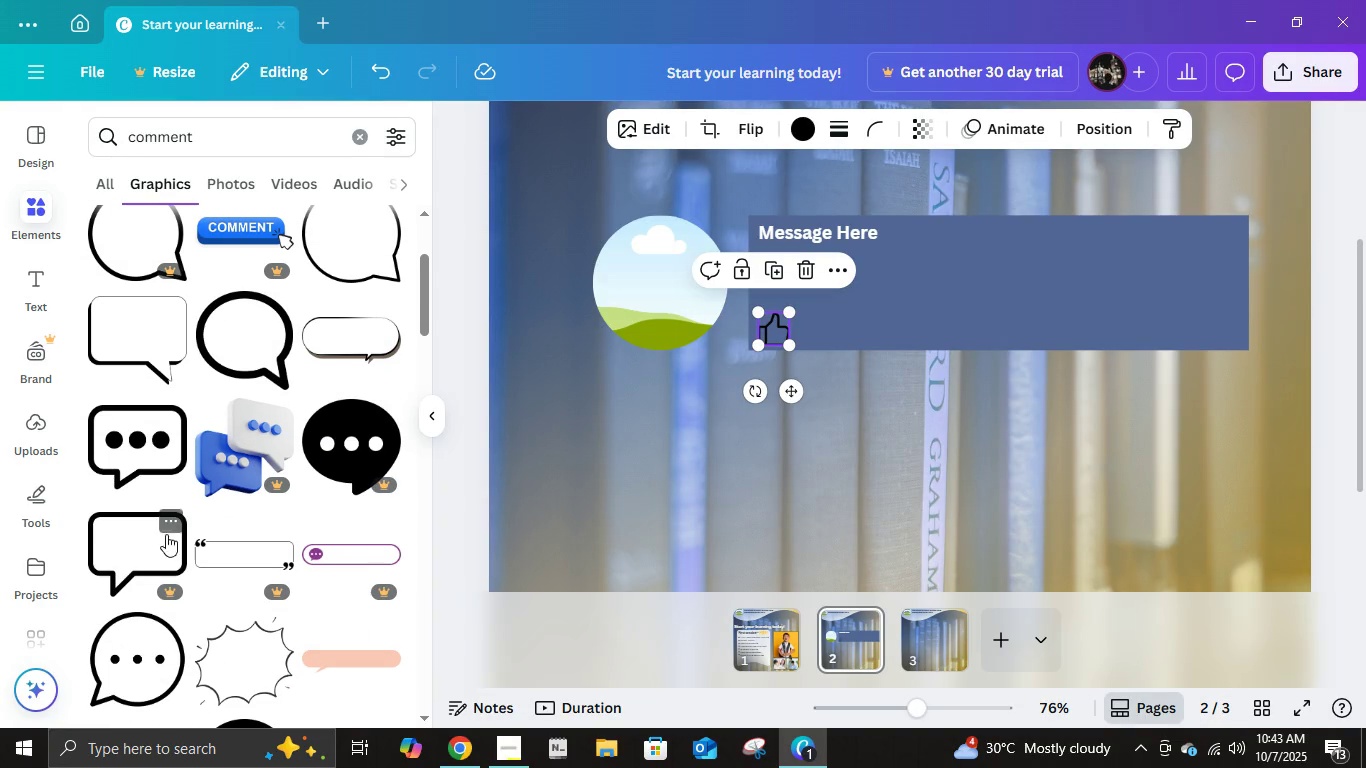 
left_click([364, 358])